 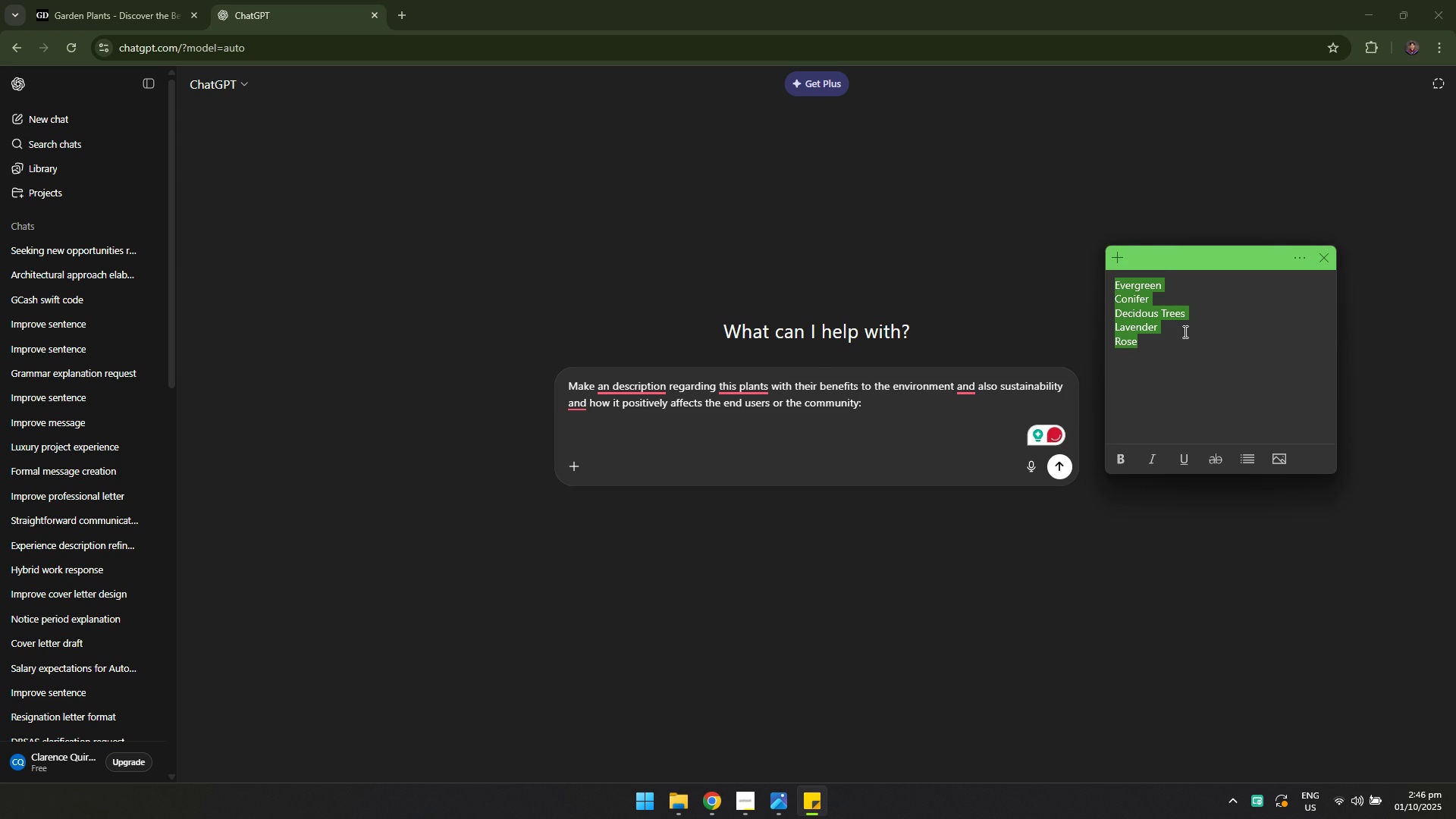 
key(Control+C)
 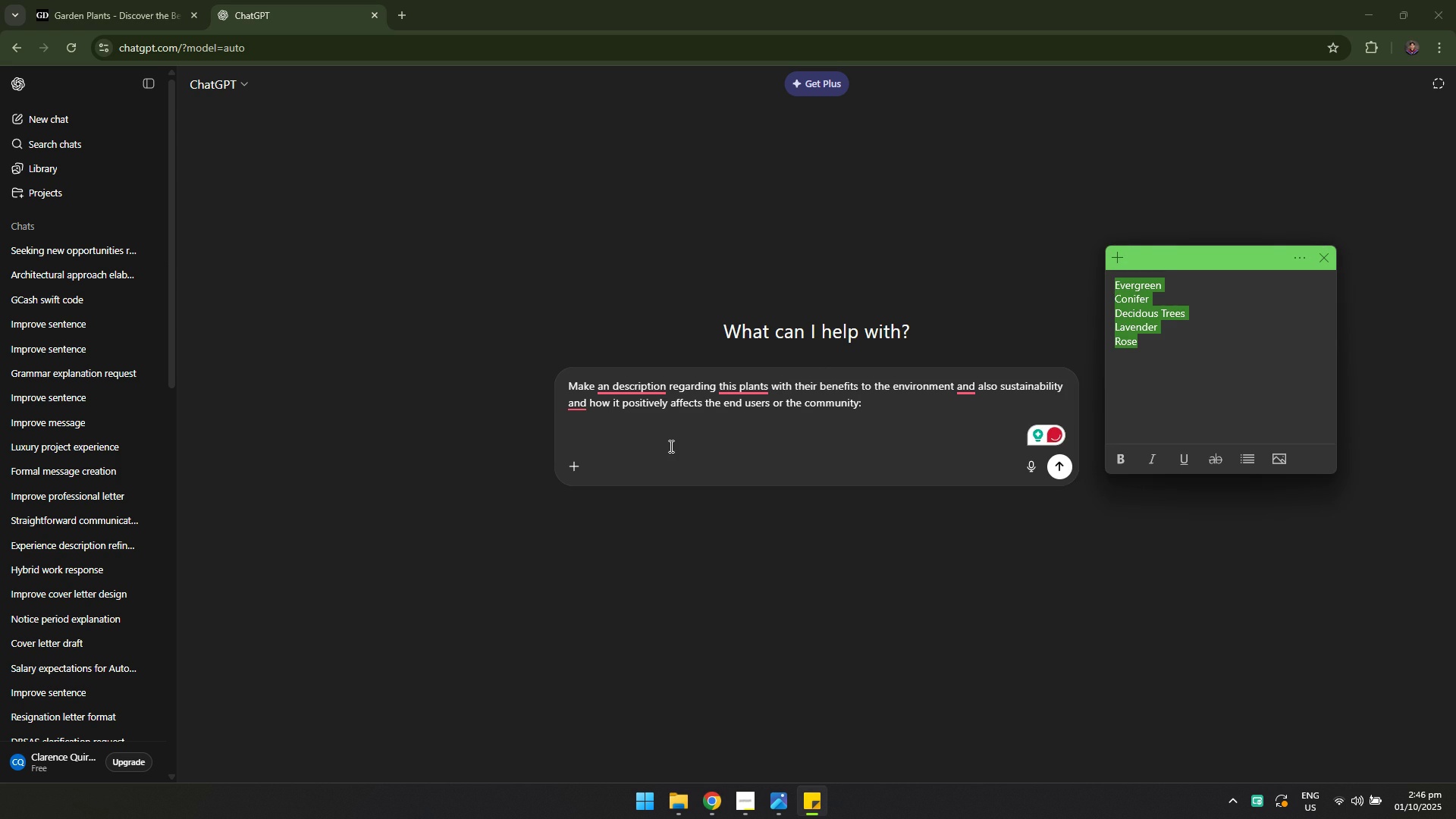 
left_click([670, 446])
 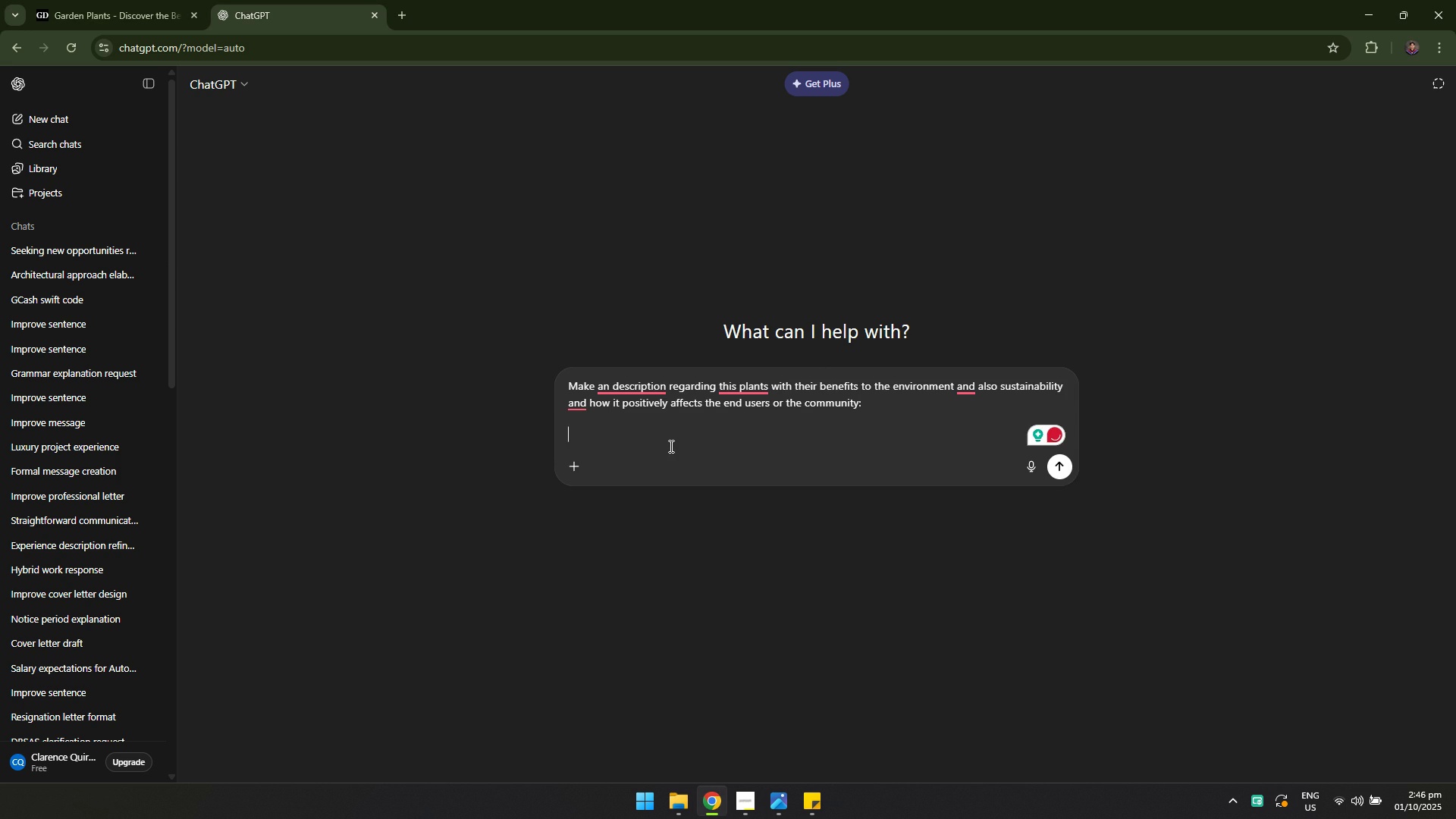 
key(Control+ControlLeft)
 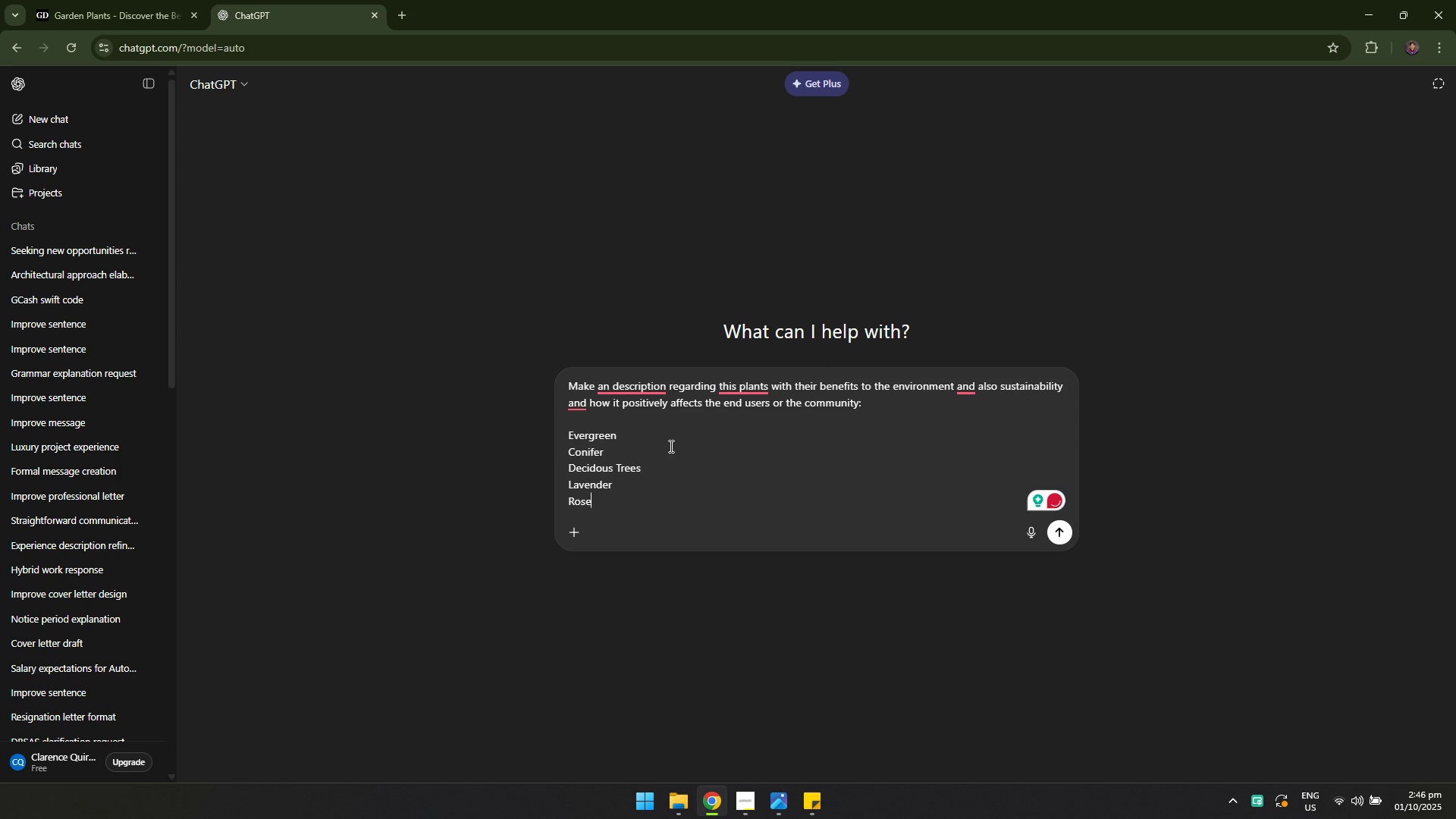 
key(Control+V)
 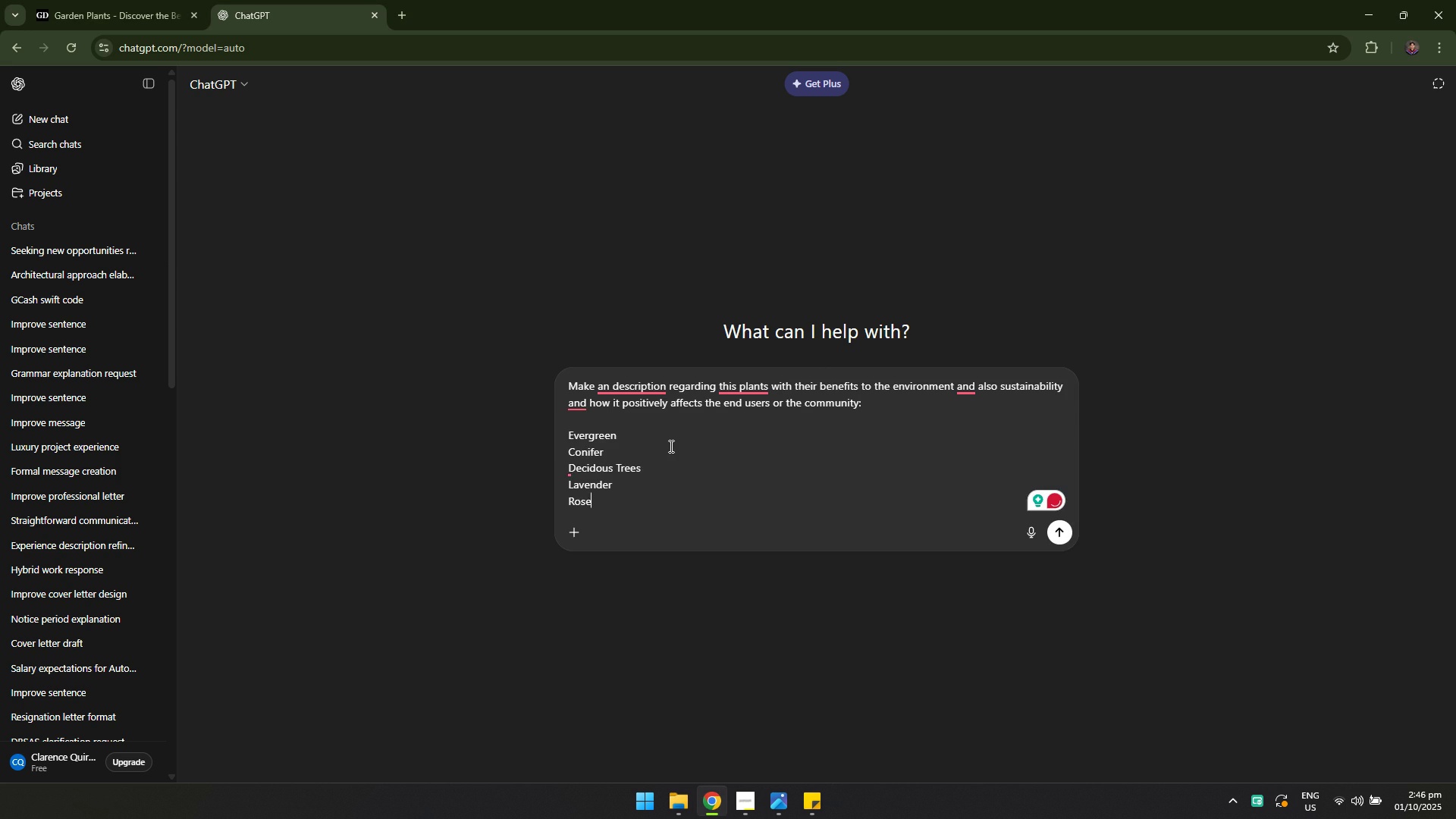 
key(Enter)
 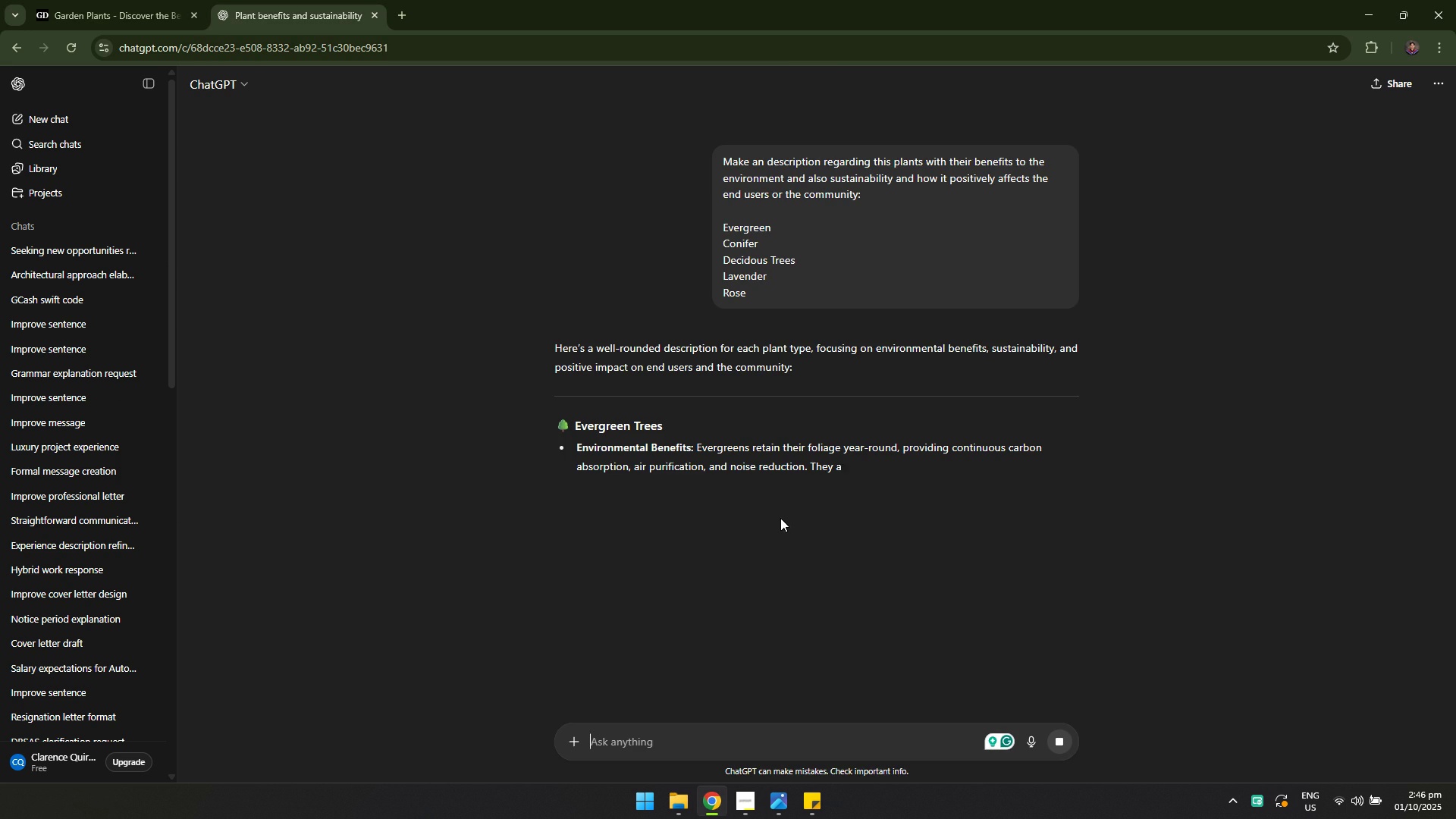 
type(Add the solar panels)
 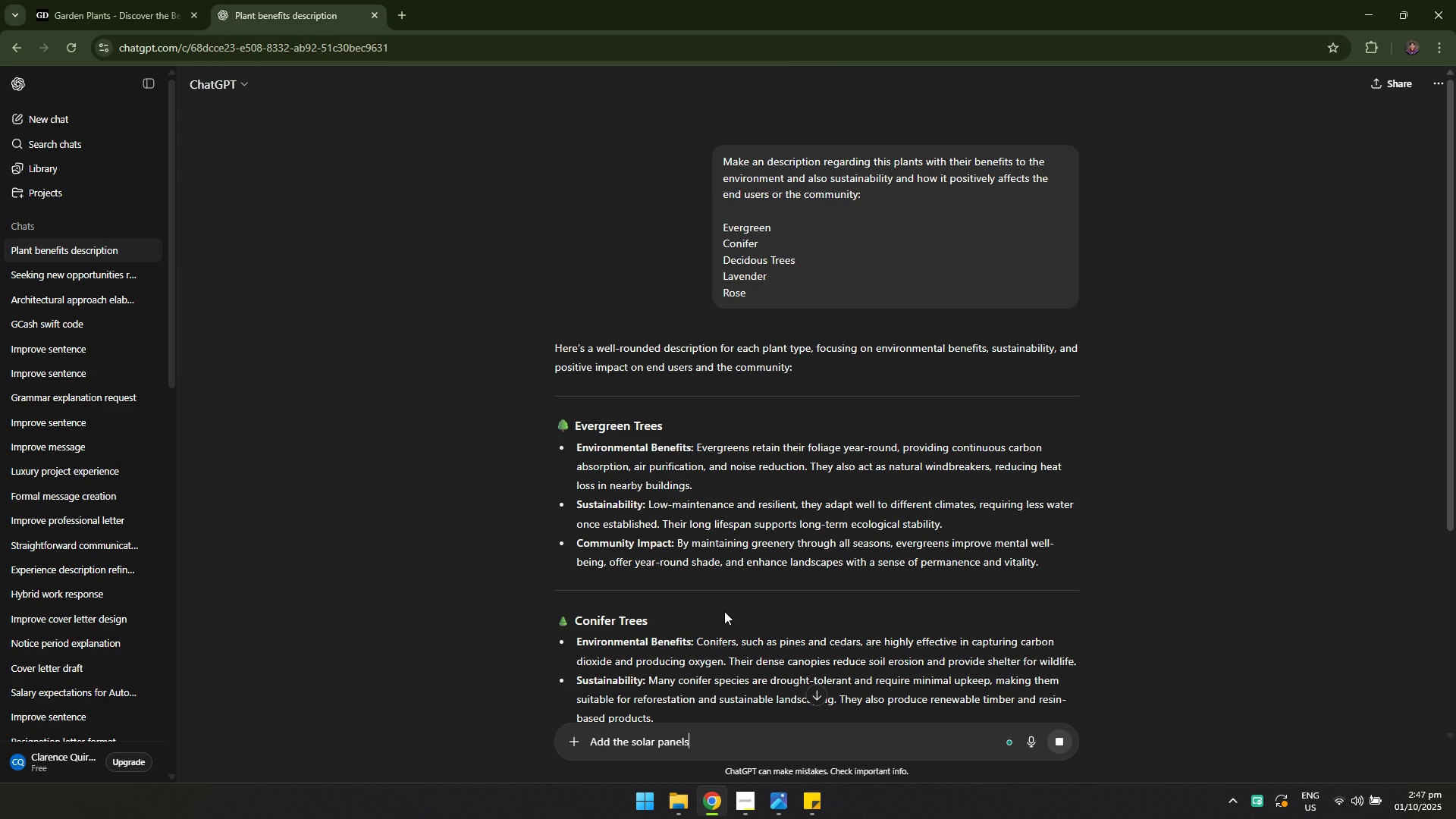 
key(Enter)
 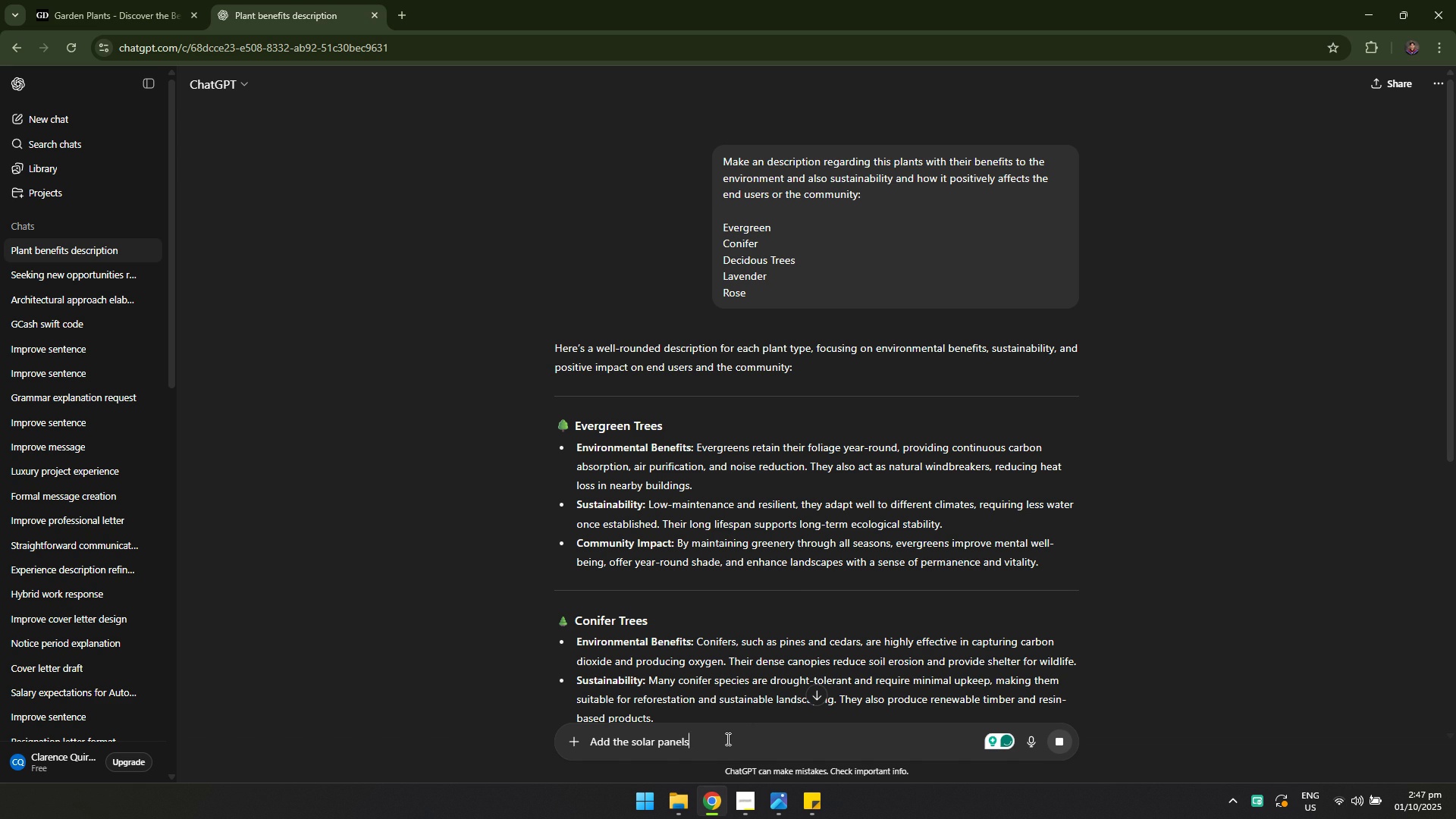 
key(Enter)
 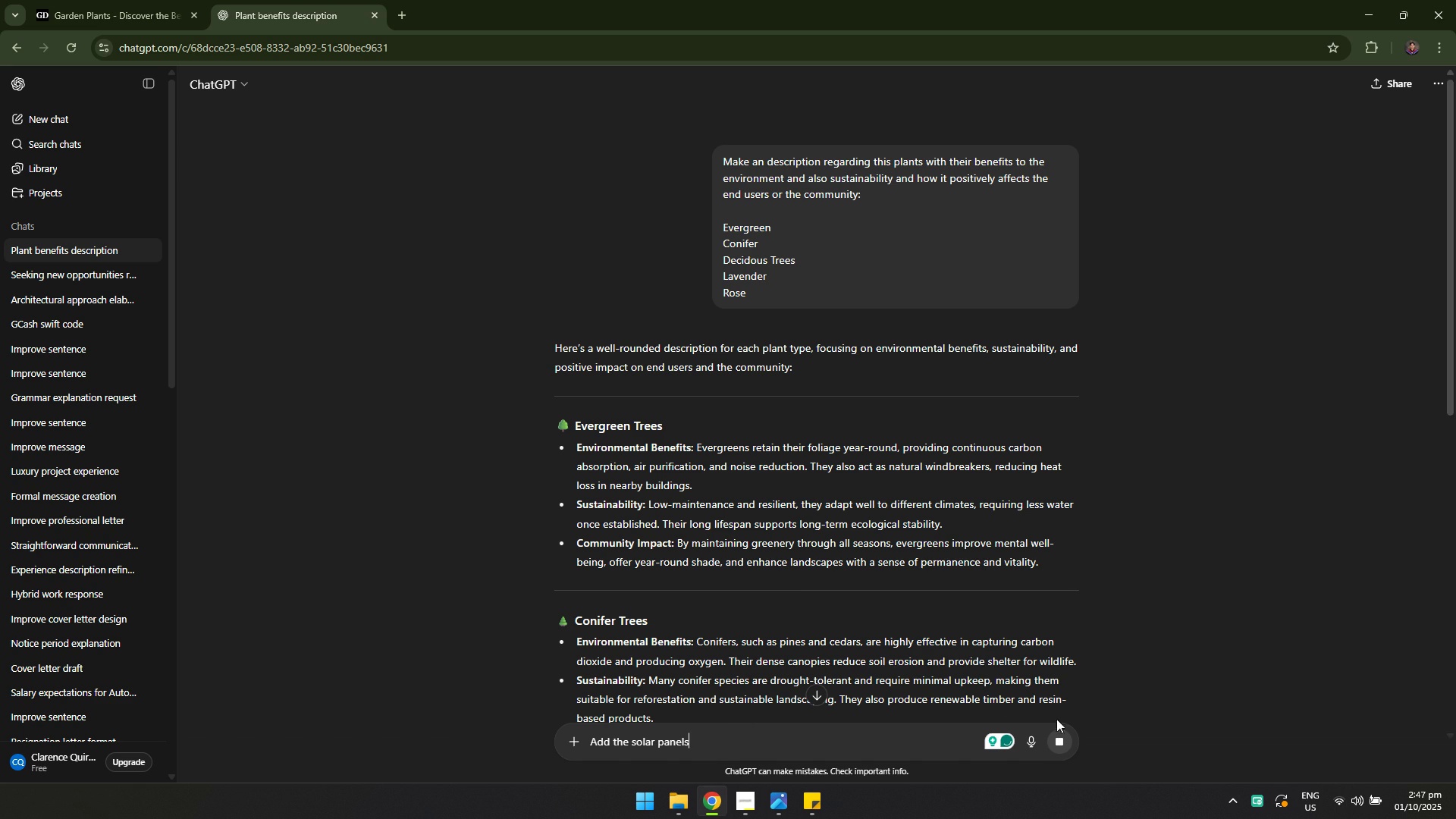 
left_click([1062, 744])
 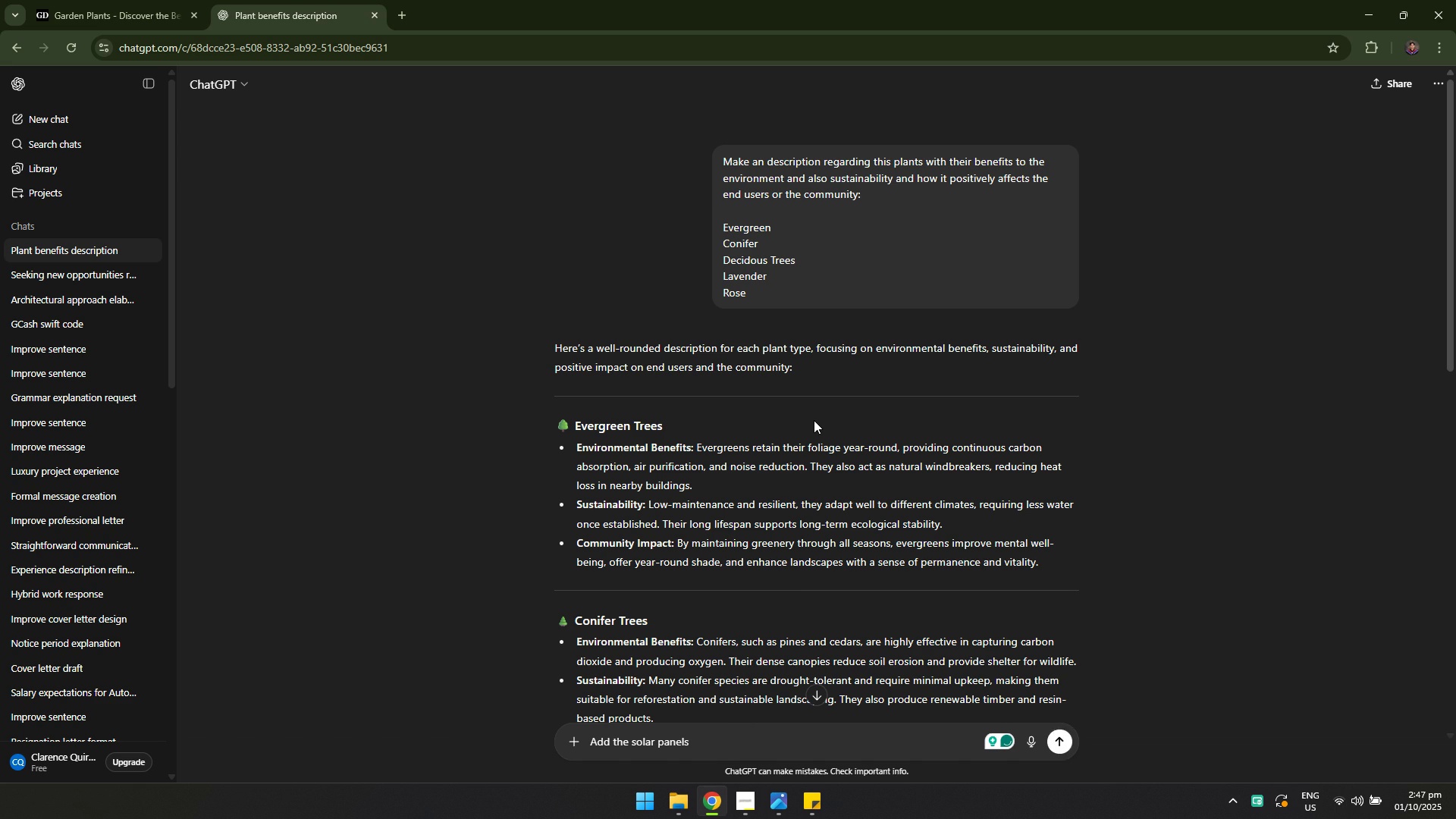 
key(Enter)
 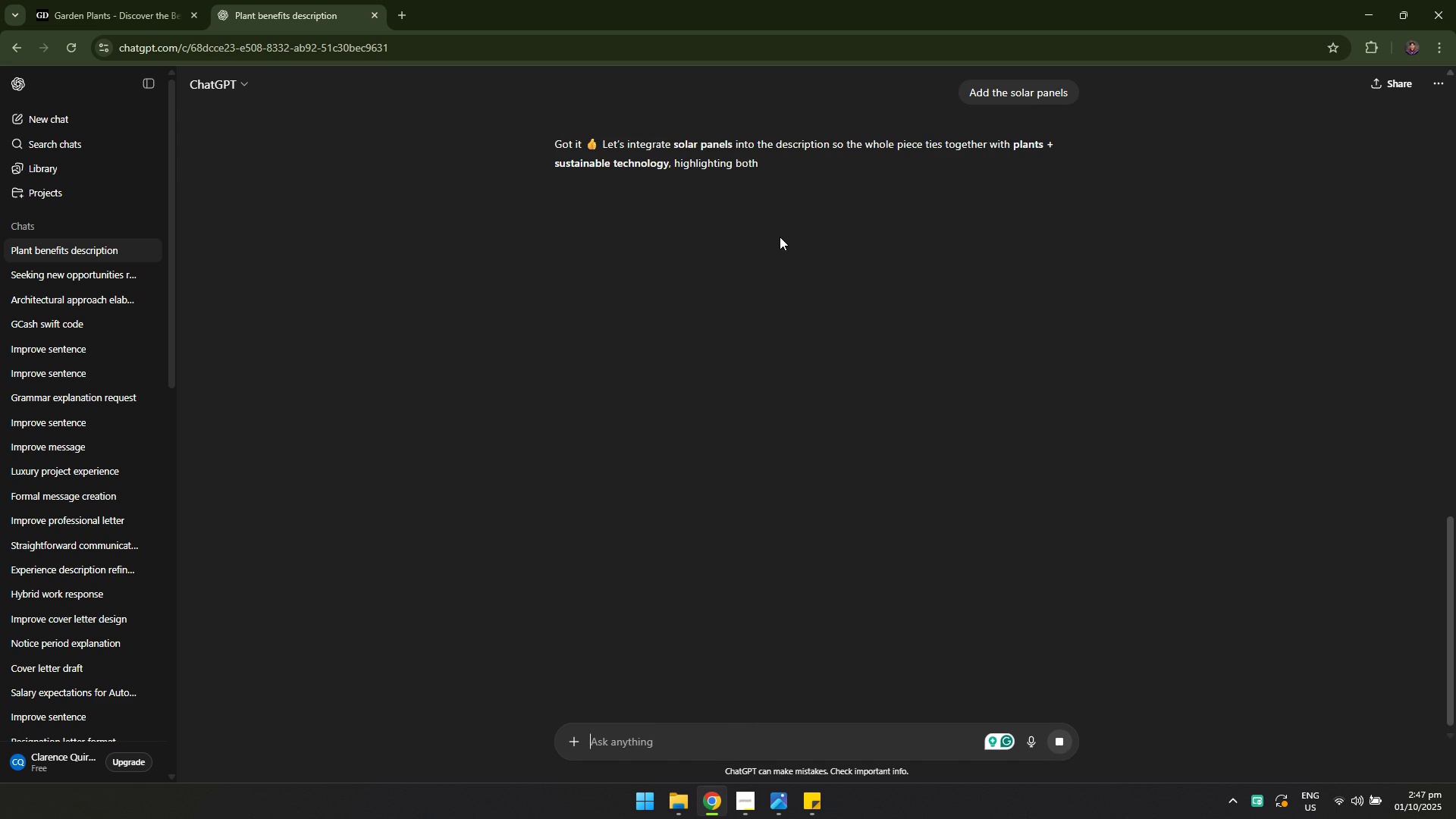 
wait(9.64)
 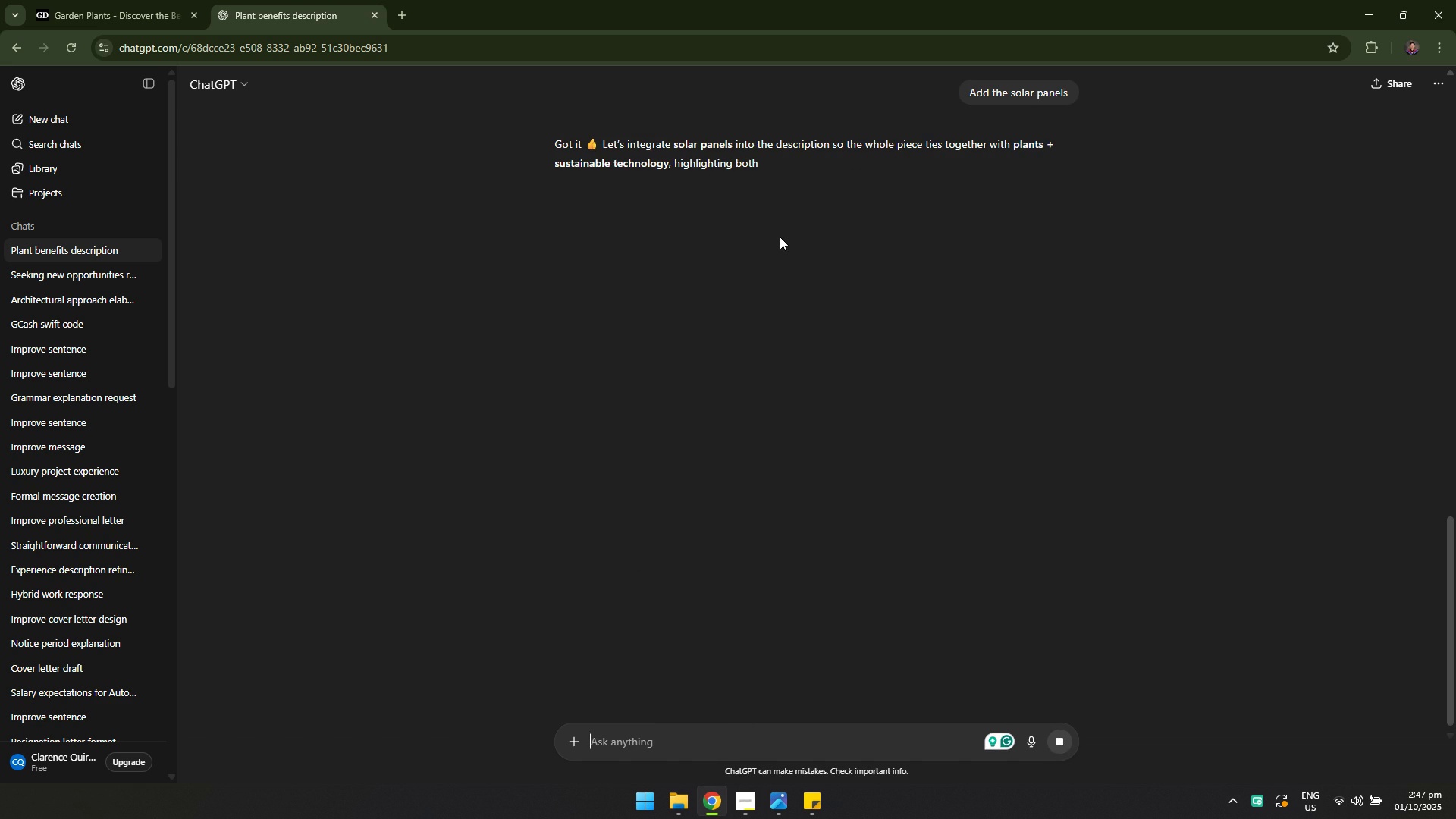 
scroll: coordinate [736, 360], scroll_direction: down, amount: 9.0
 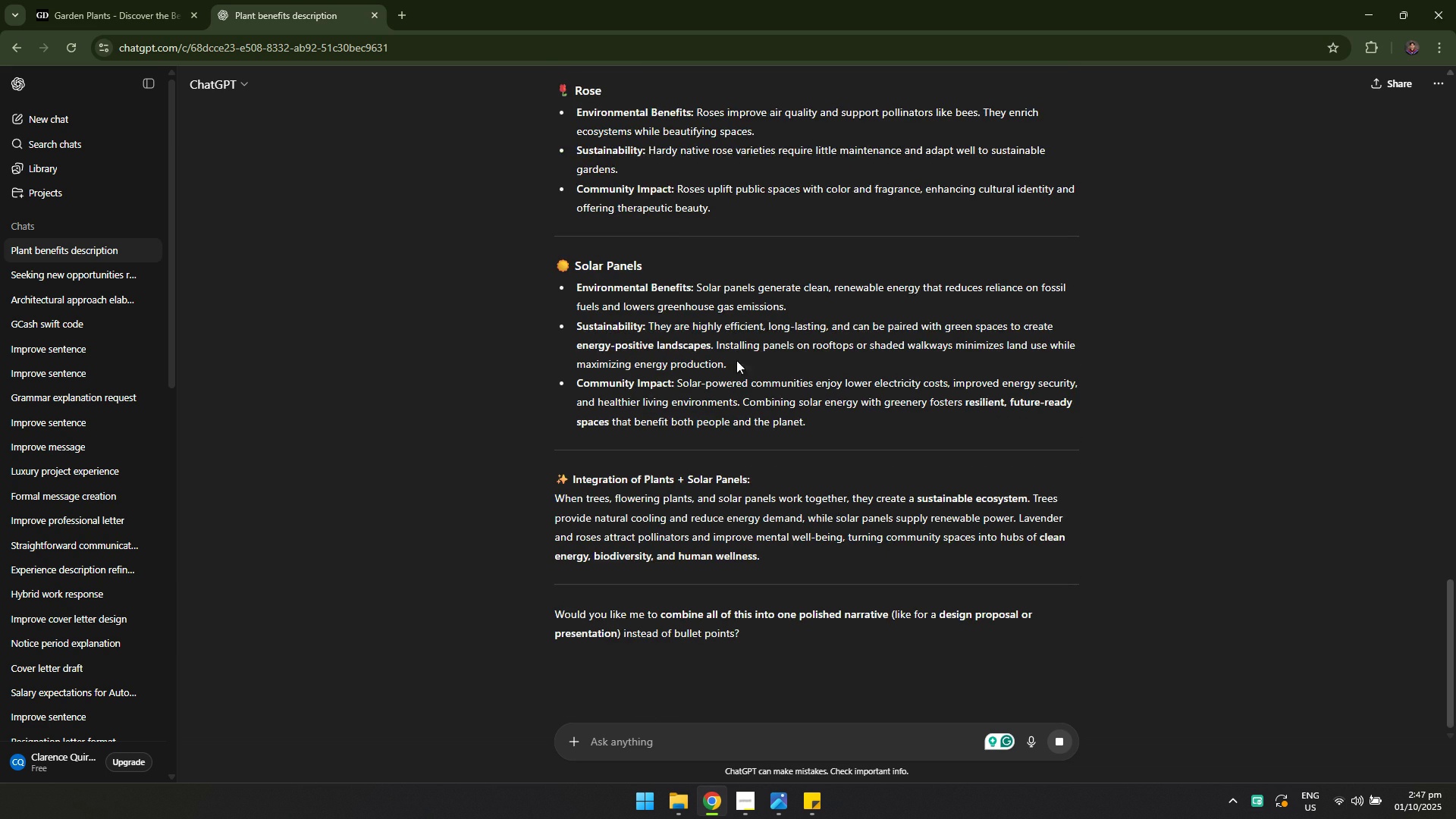 
scroll: coordinate [911, 385], scroll_direction: up, amount: 4.0
 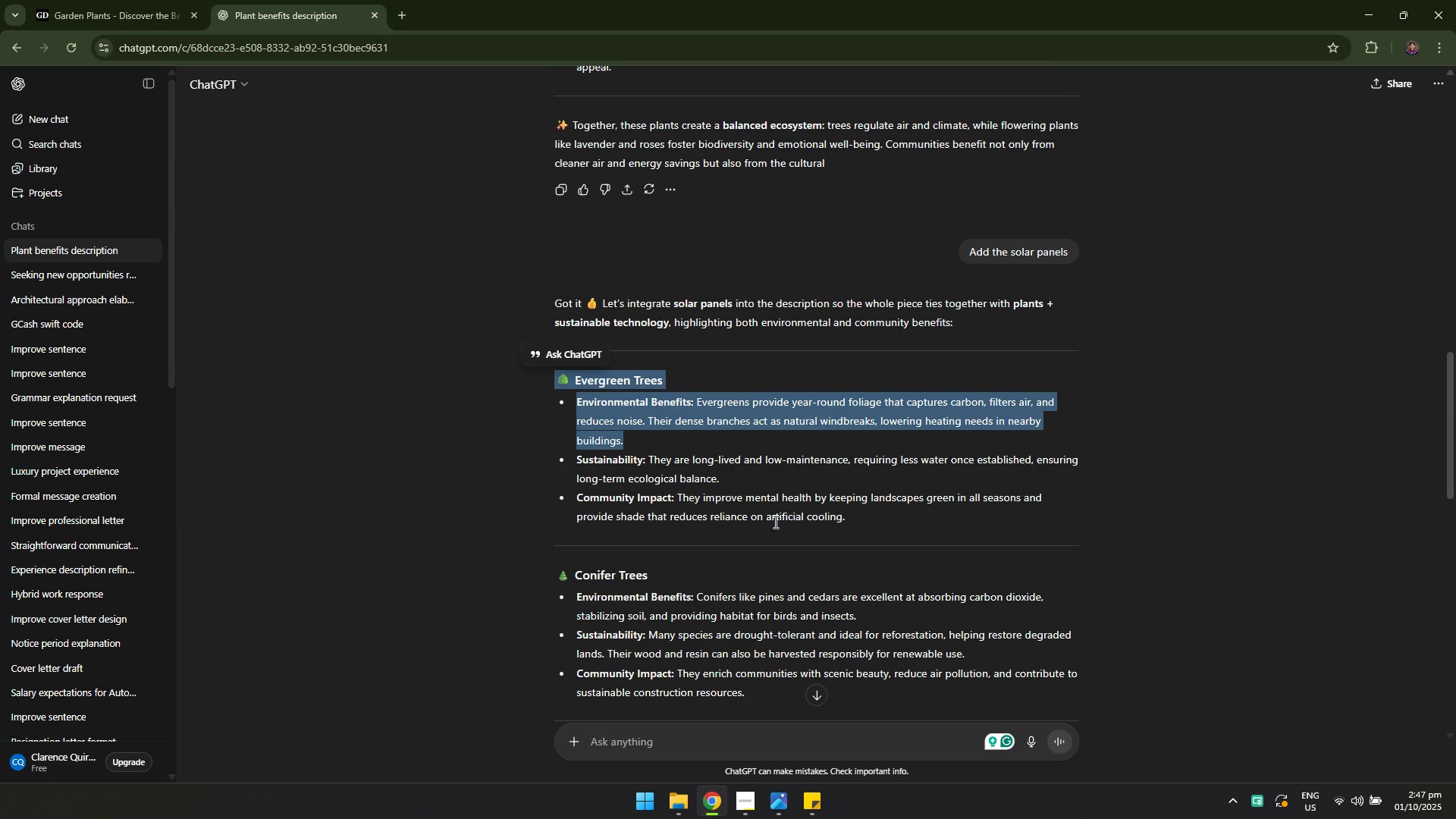 
left_click([649, 811])
 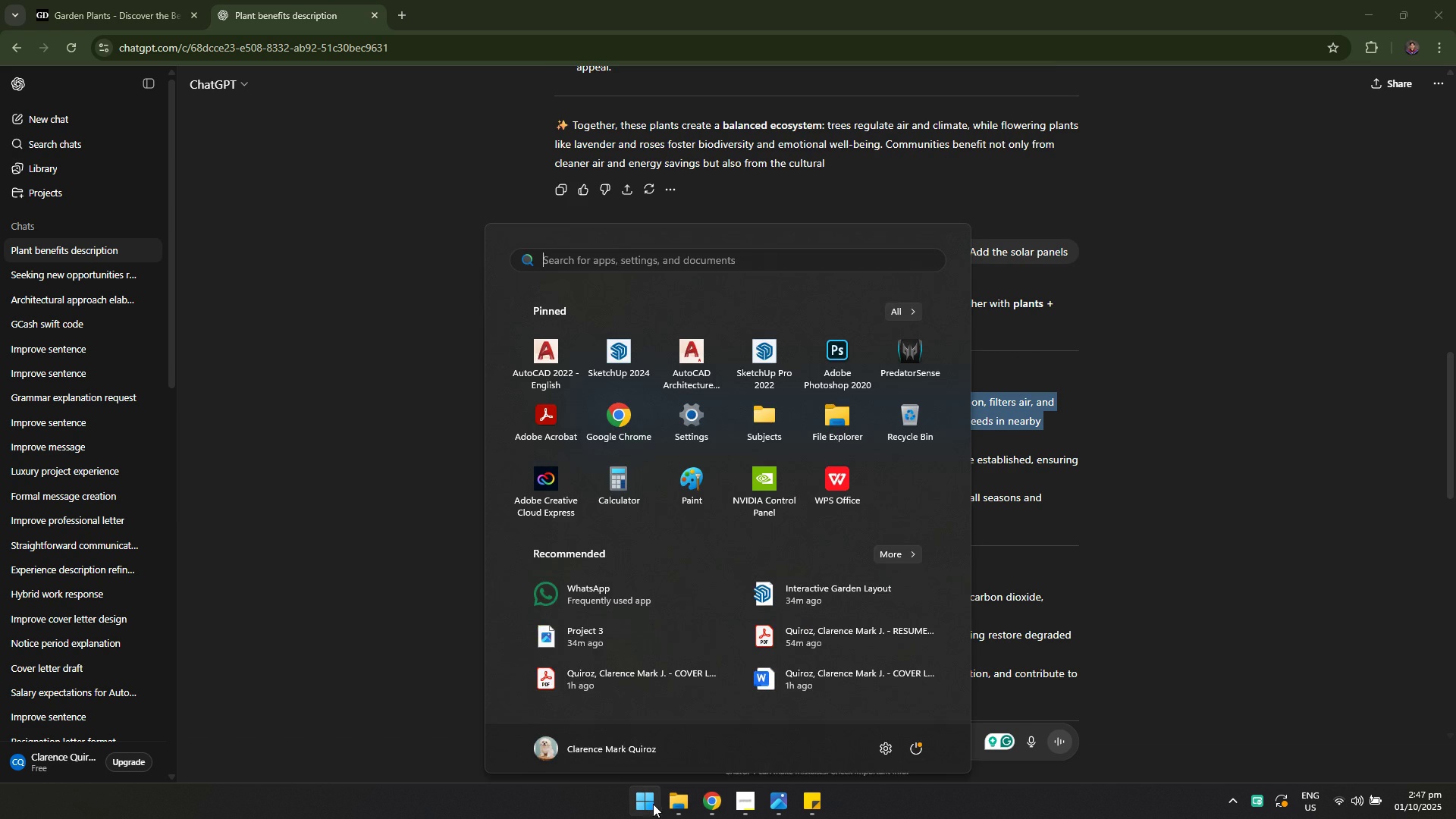 
key(Meta+MetaLeft)
 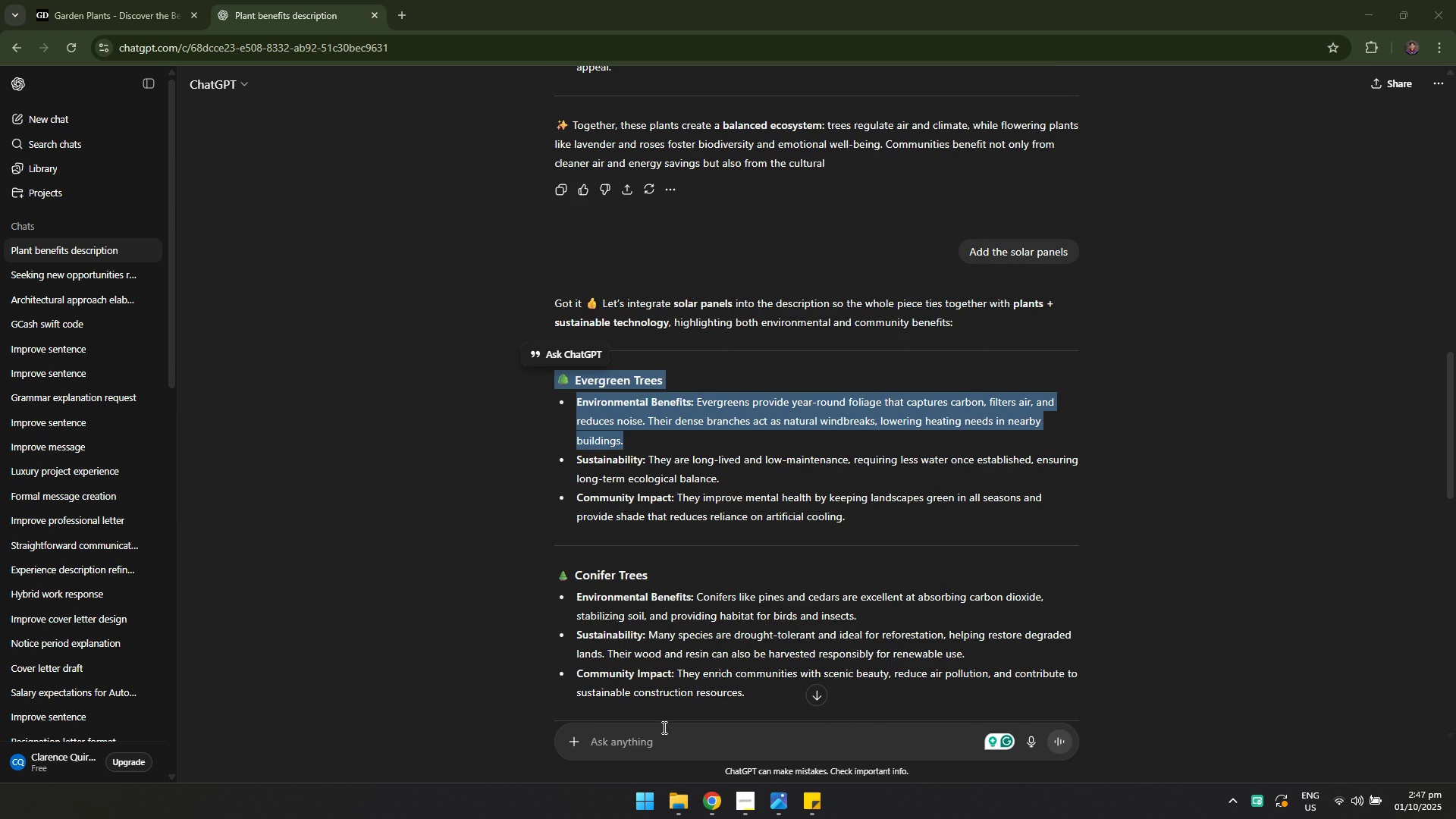 
key(Meta+MetaLeft)
 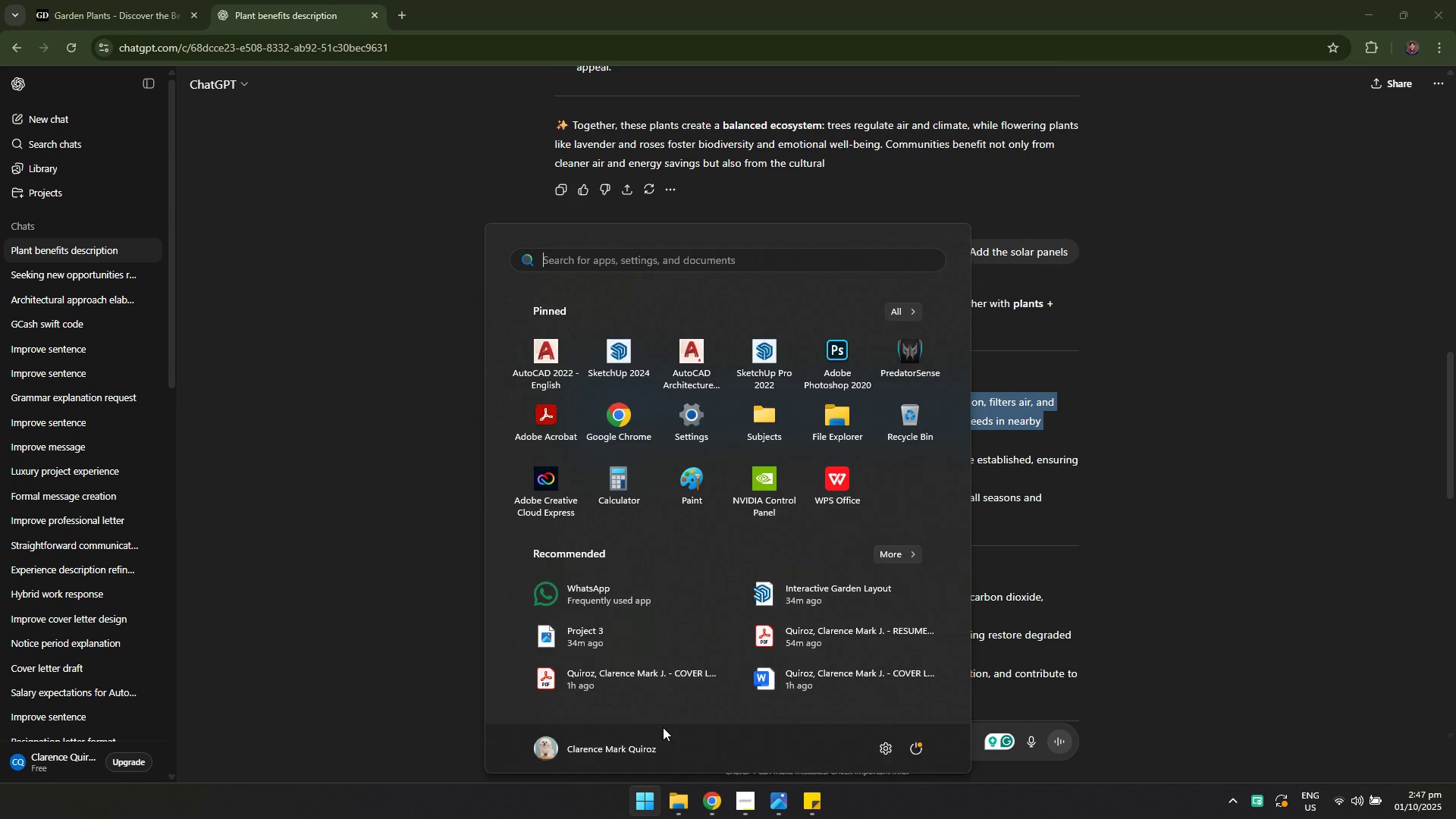 
key(W)
 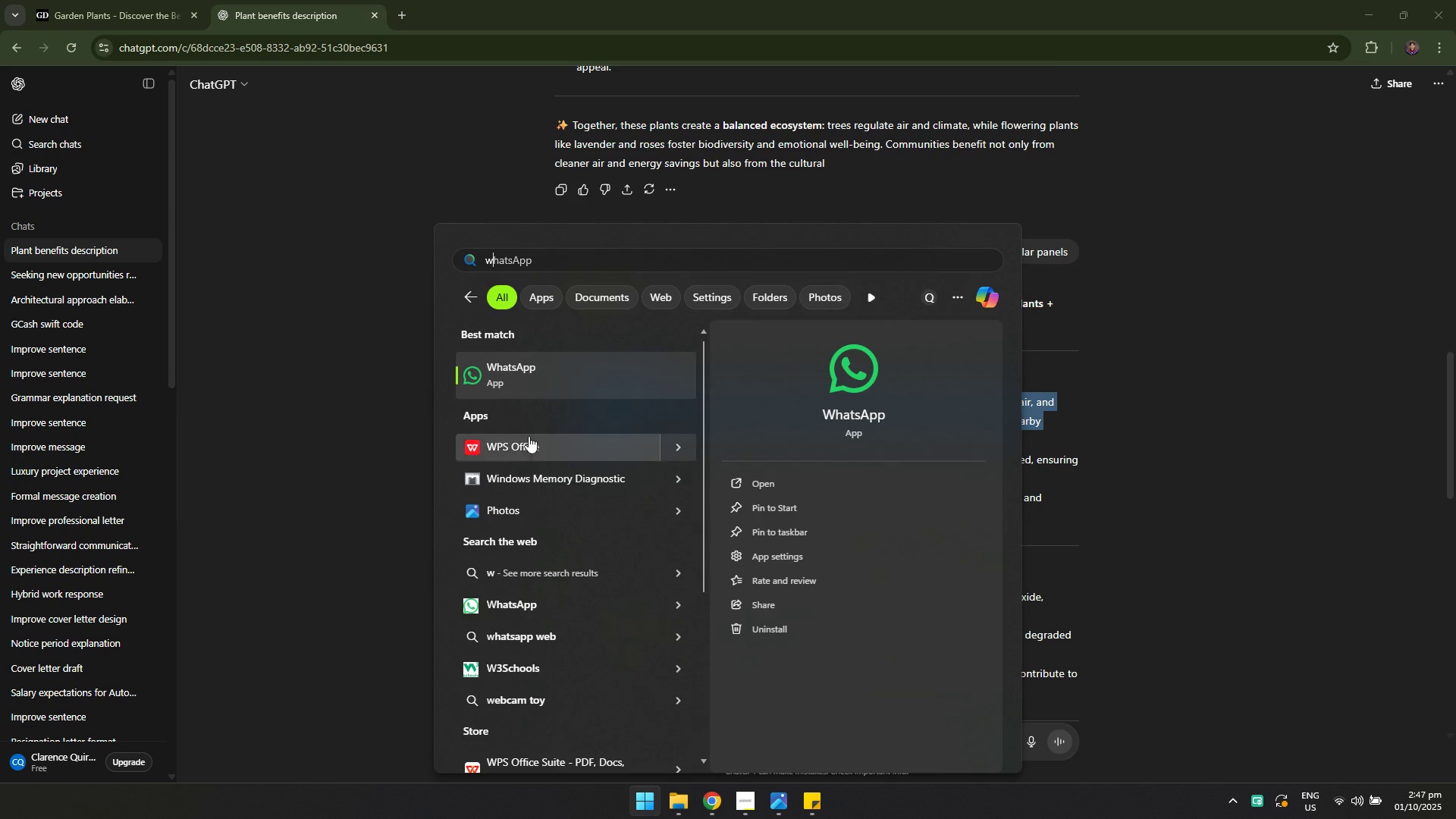 
left_click([529, 438])
 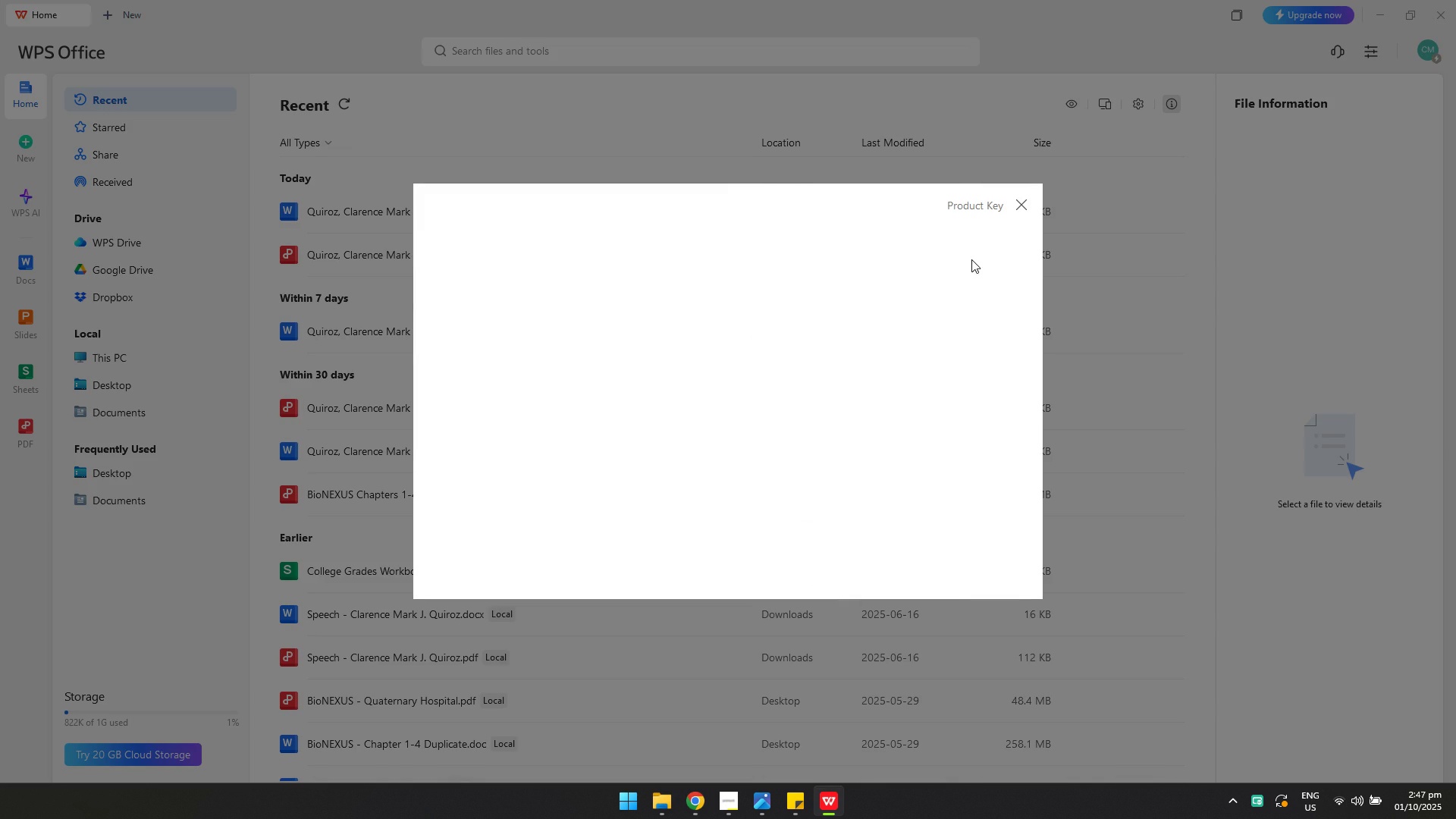 
left_click([1023, 203])